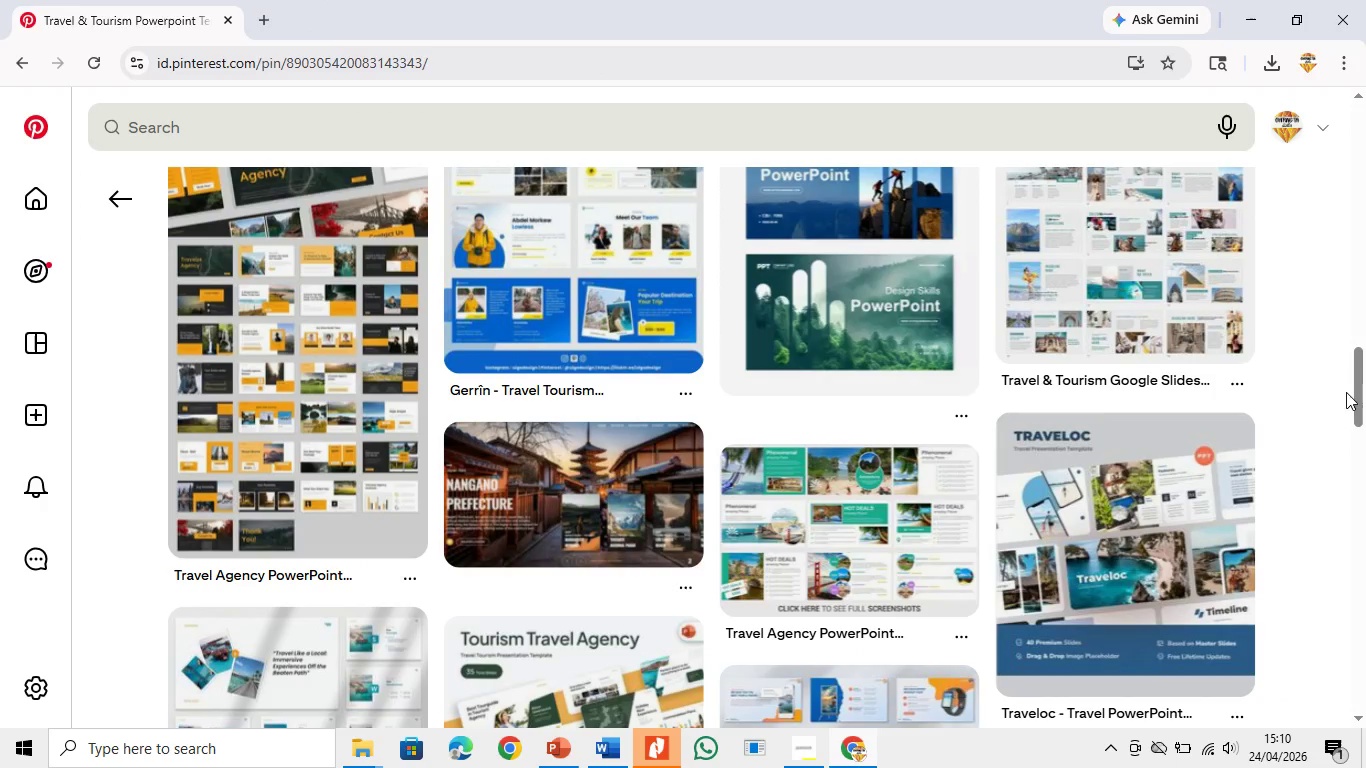 
left_click([603, 269])
 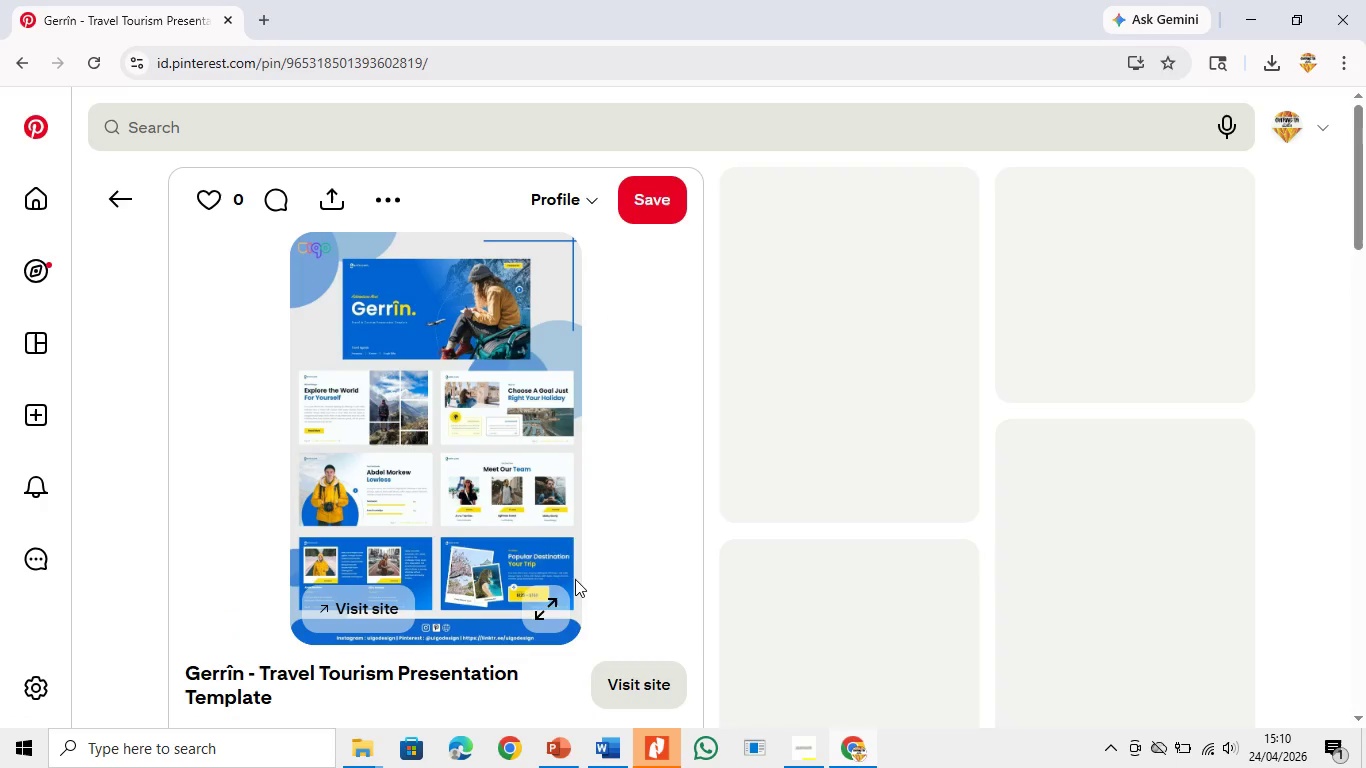 
mouse_move([549, 589])
 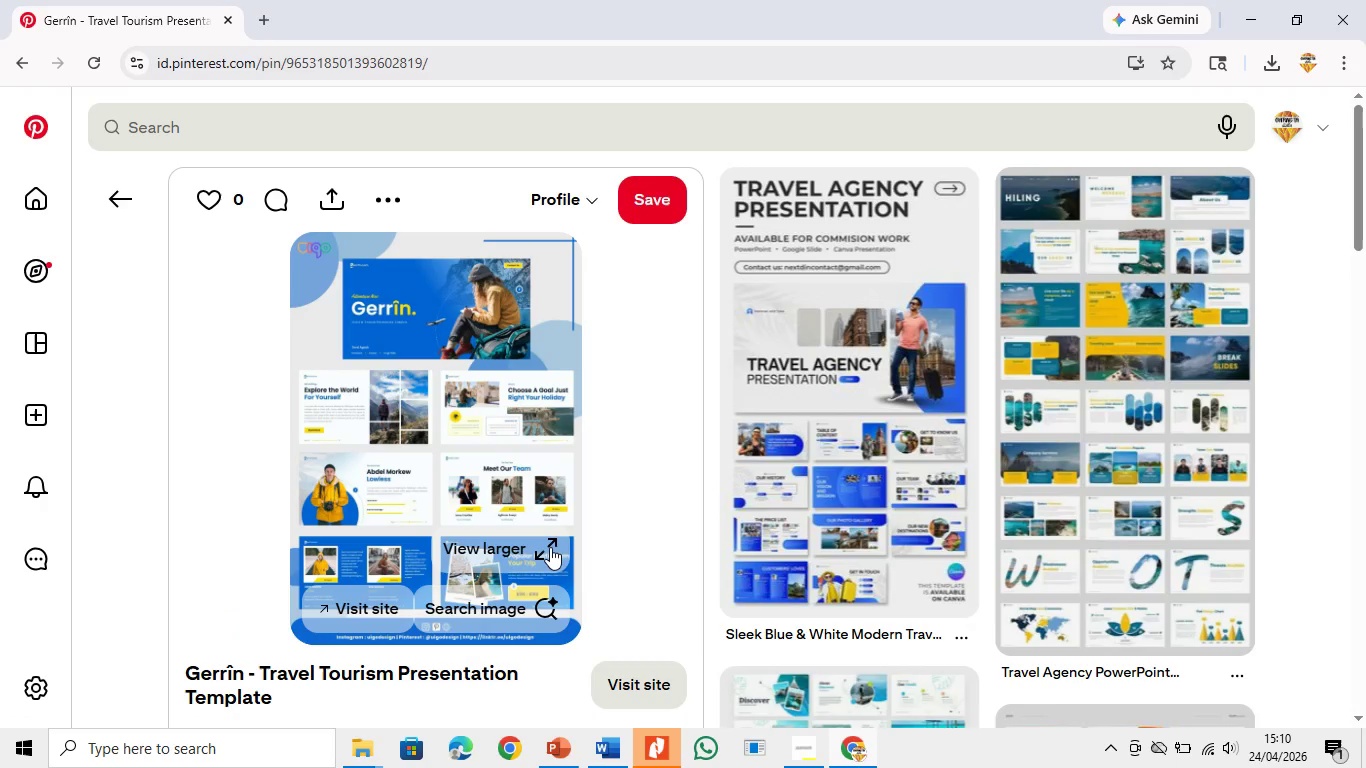 
left_click([550, 547])
 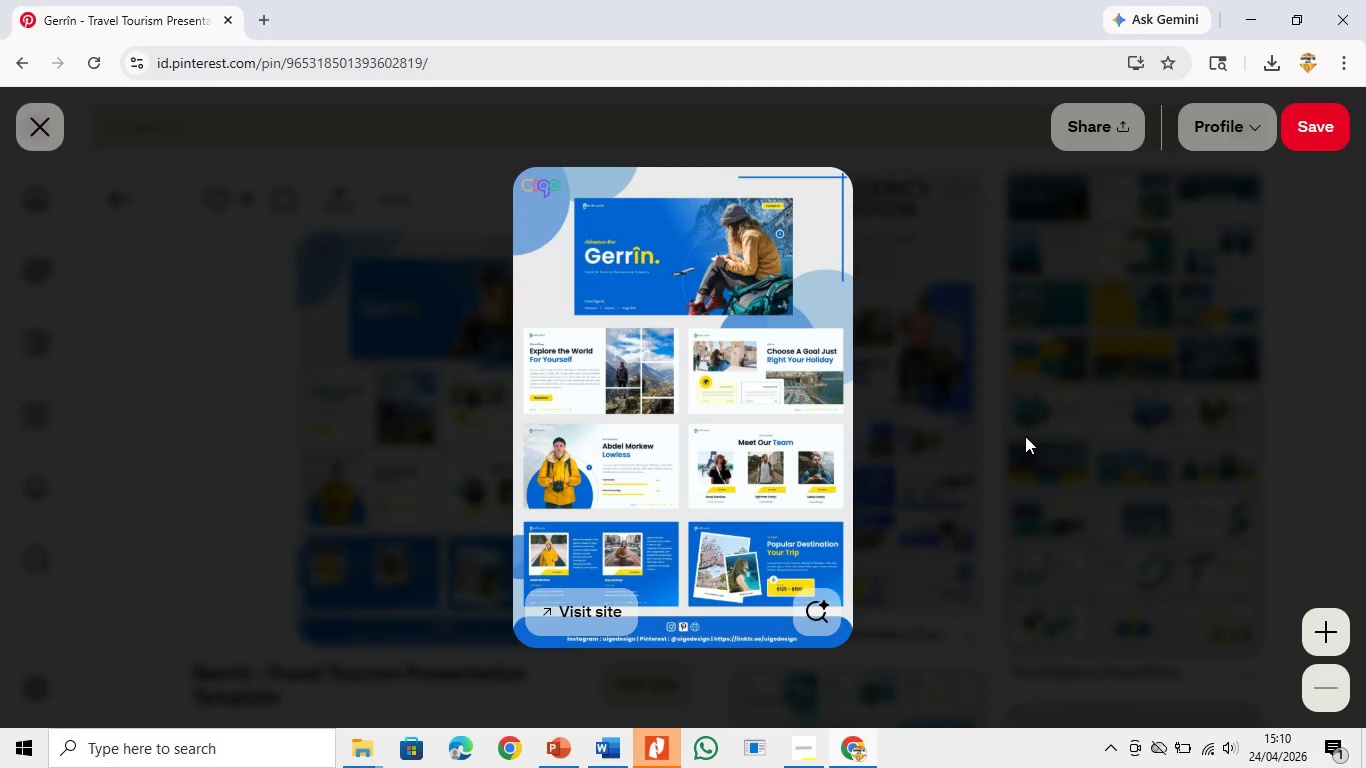 
wait(6.38)
 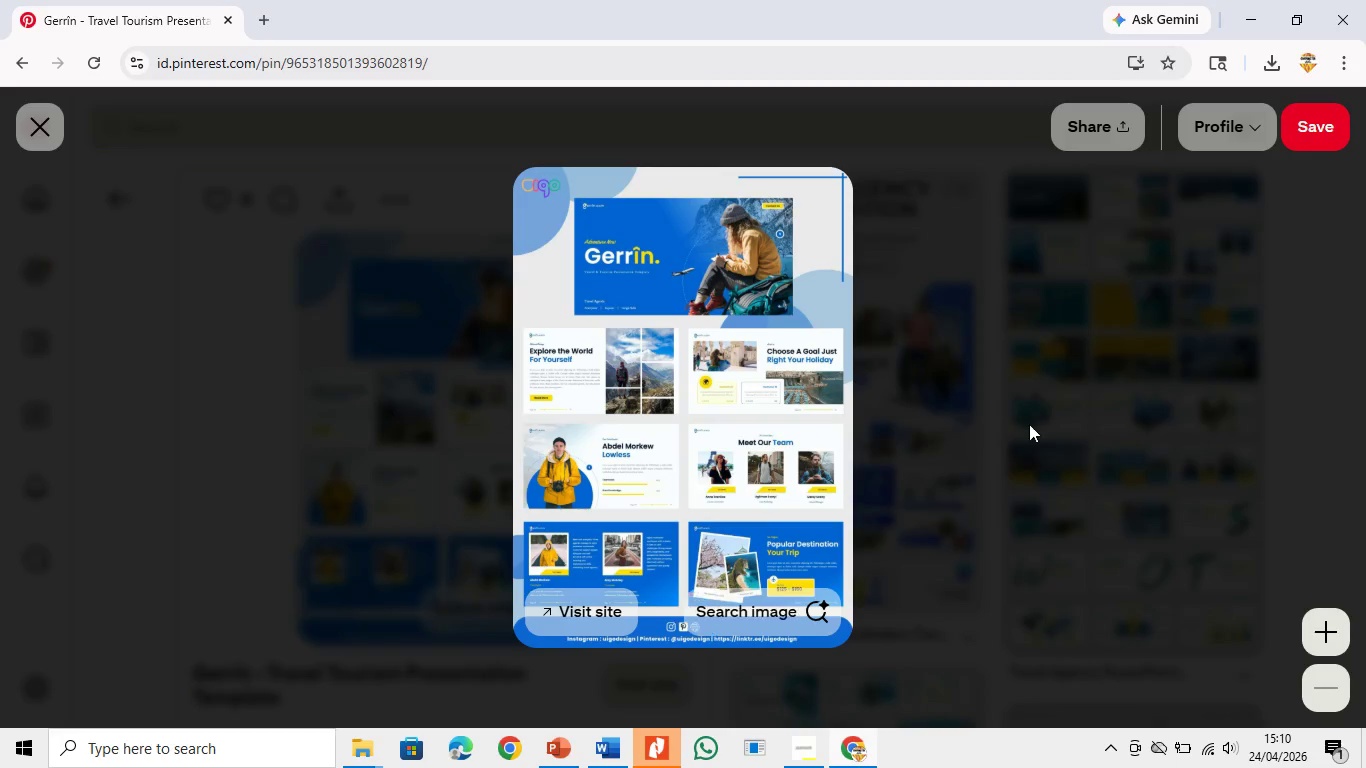 
left_click([447, 575])
 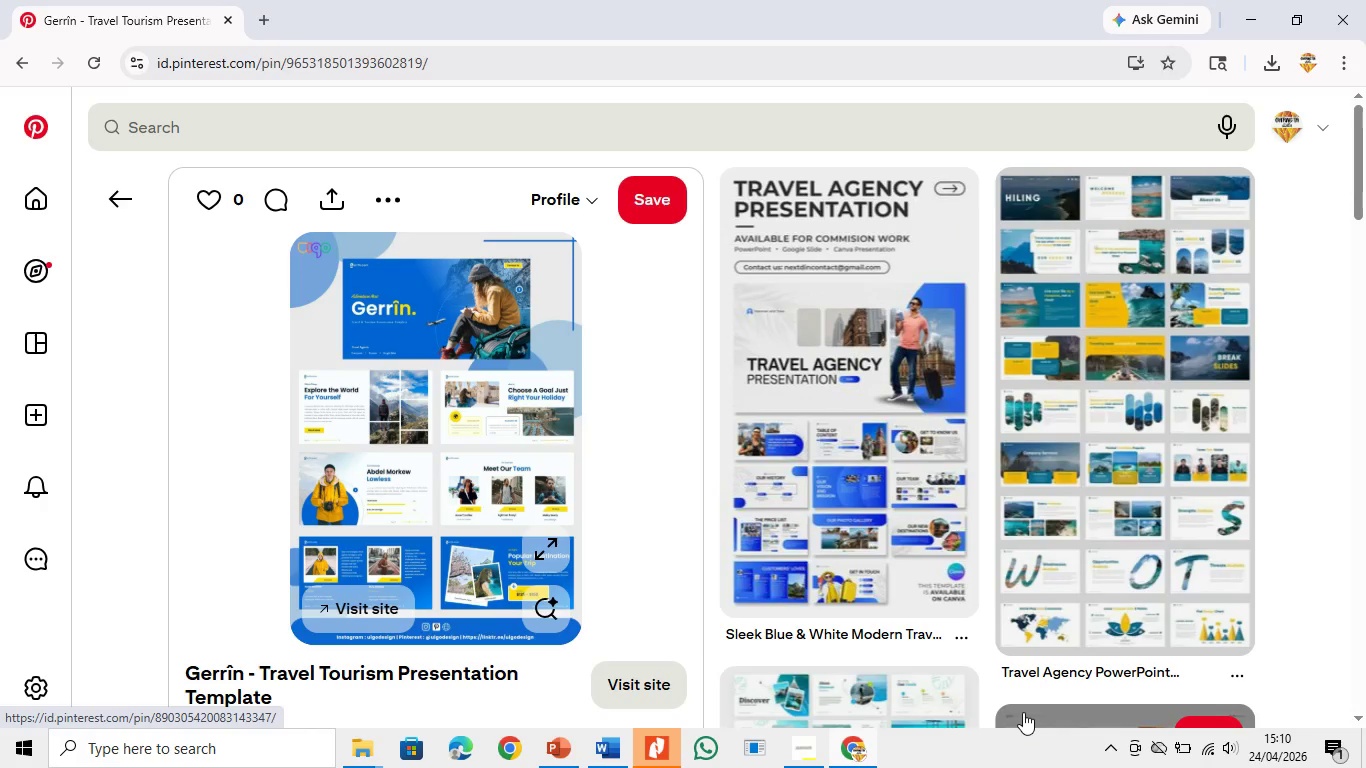 
wait(6.91)
 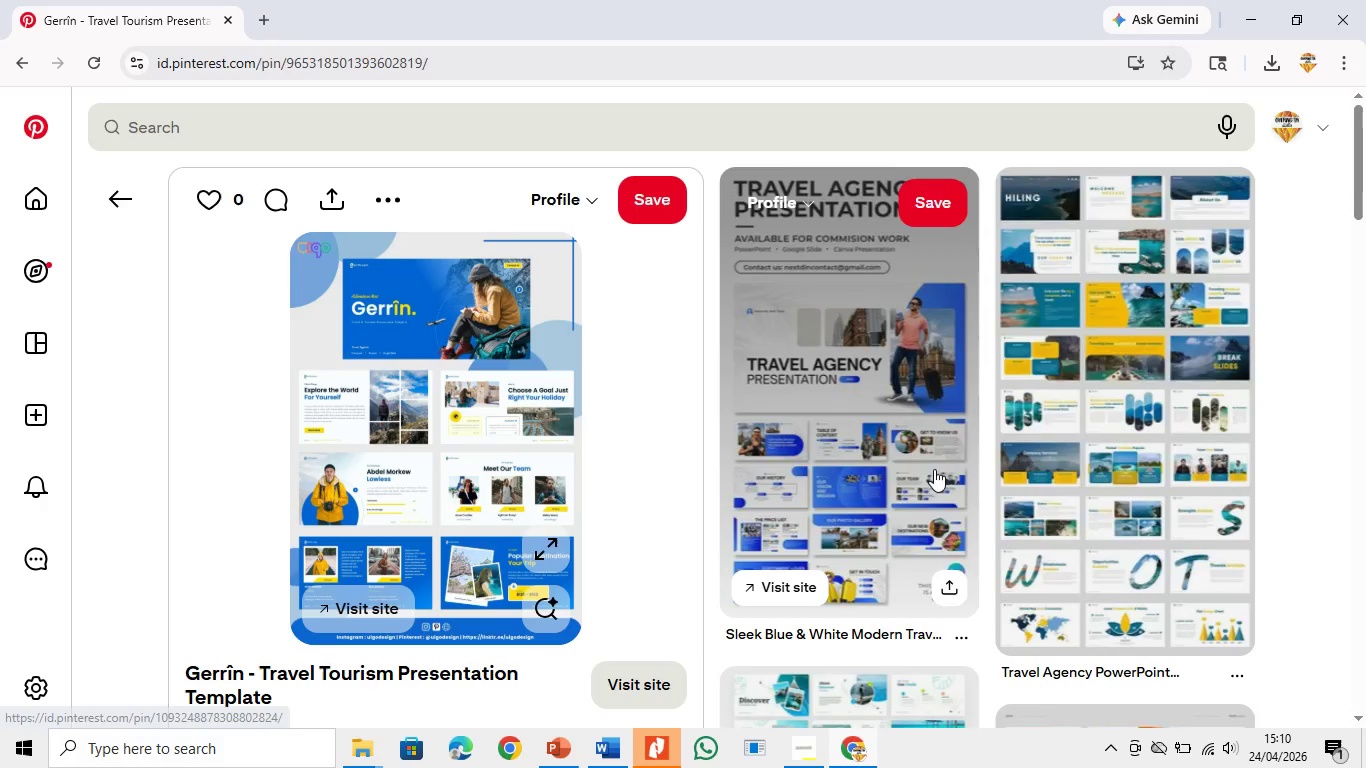 
left_click_drag(start_coordinate=[1365, 189], to_coordinate=[1365, 333])
 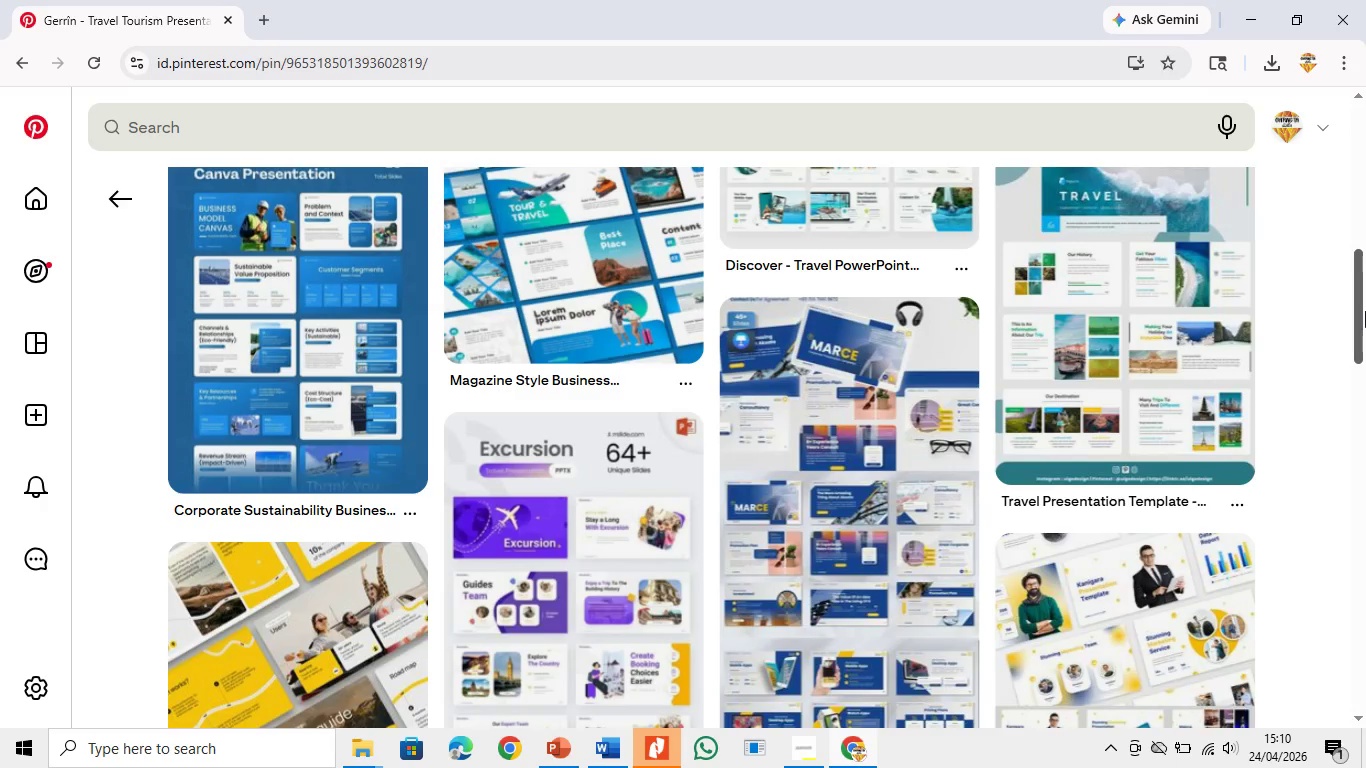 
wait(5.49)
 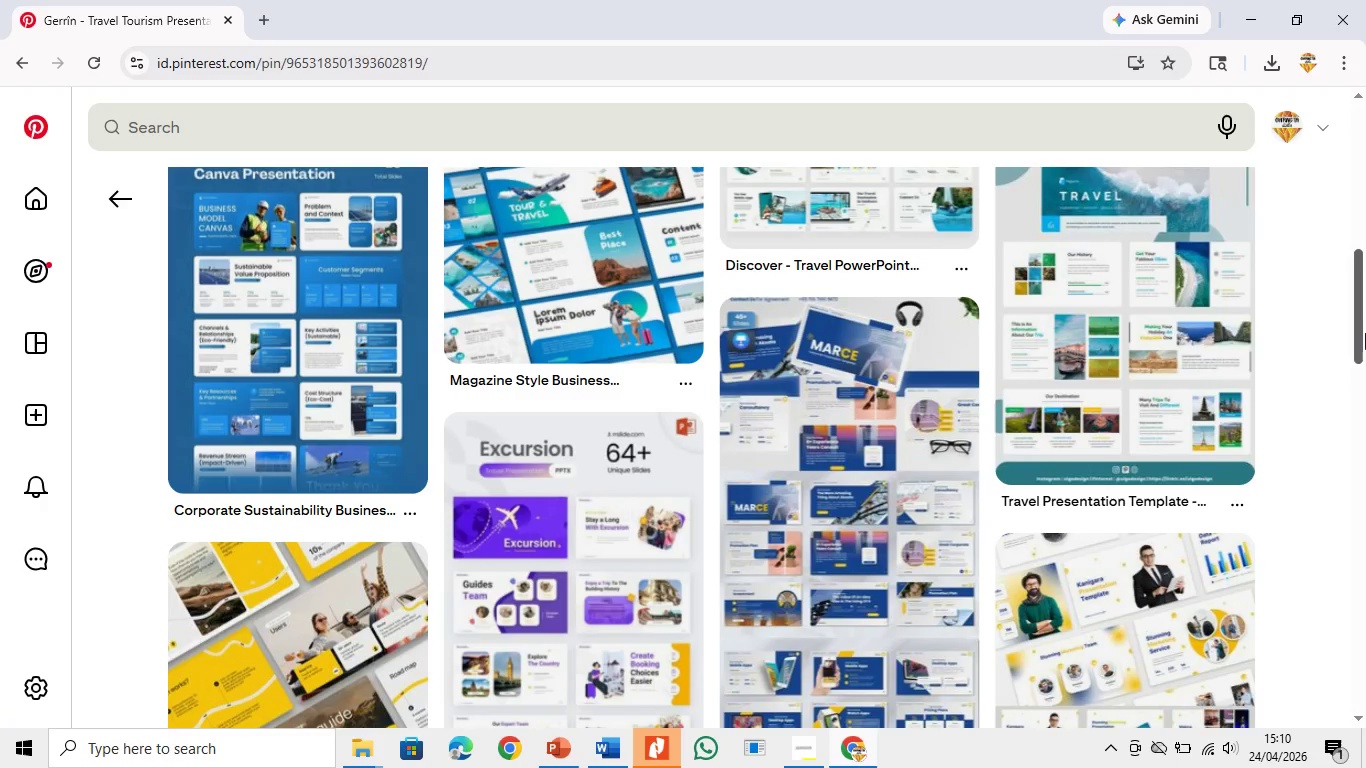 
left_click_drag(start_coordinate=[1365, 320], to_coordinate=[1347, 674])
 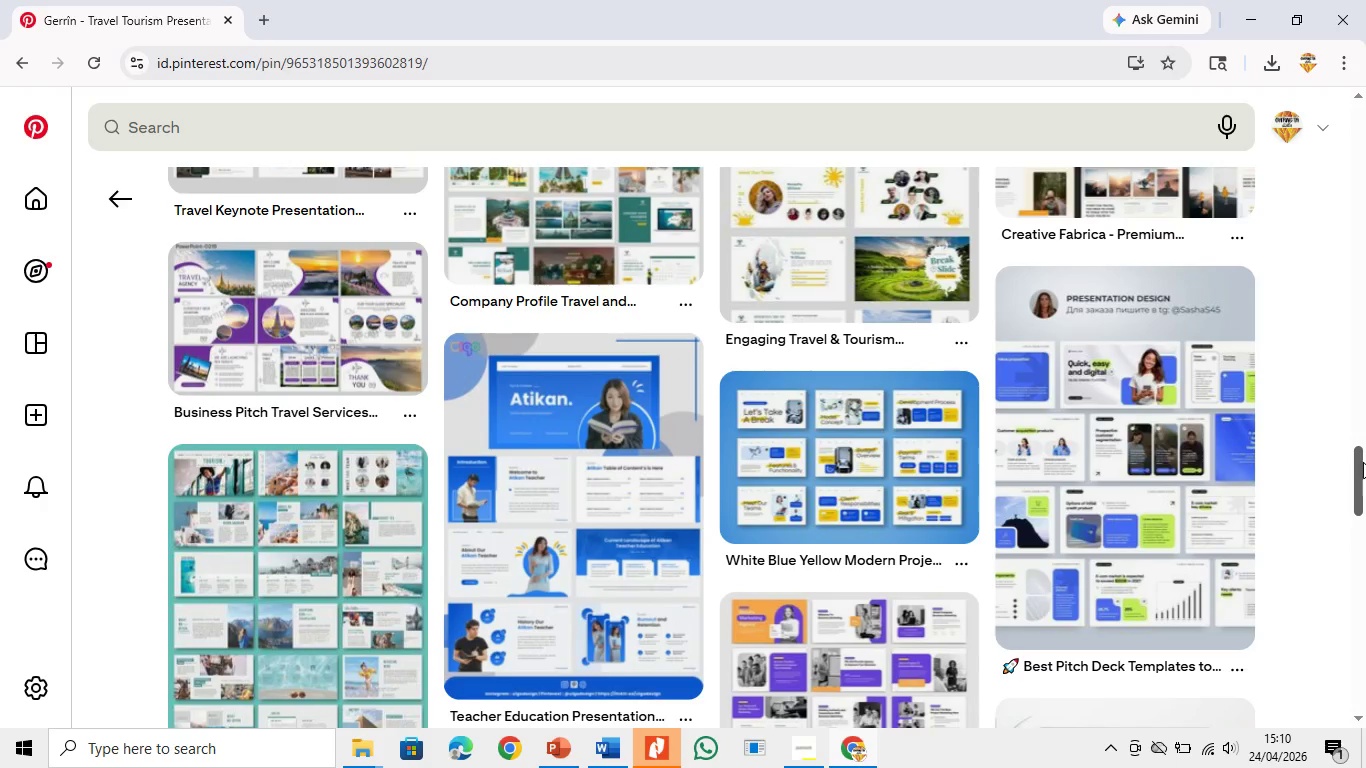 
wait(6.59)
 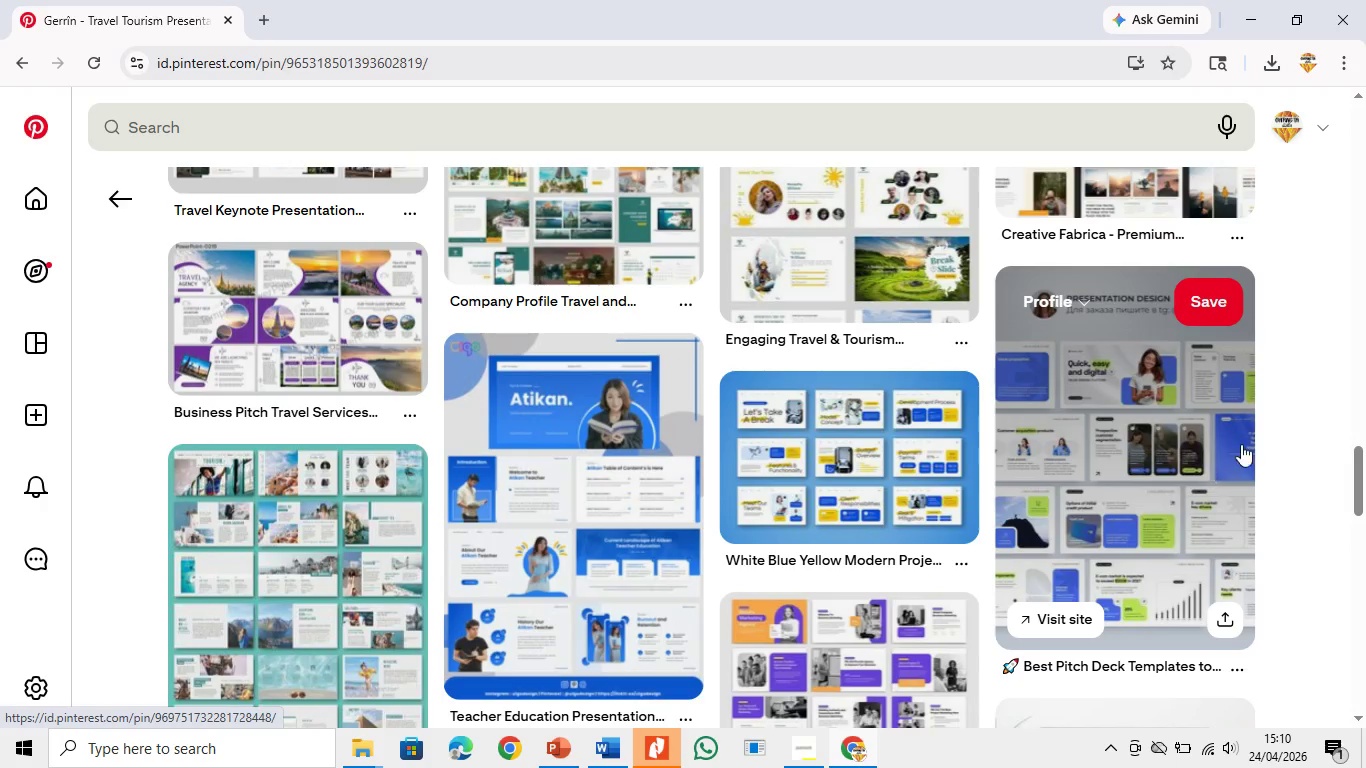 
left_click_drag(start_coordinate=[1363, 462], to_coordinate=[1365, 666])
 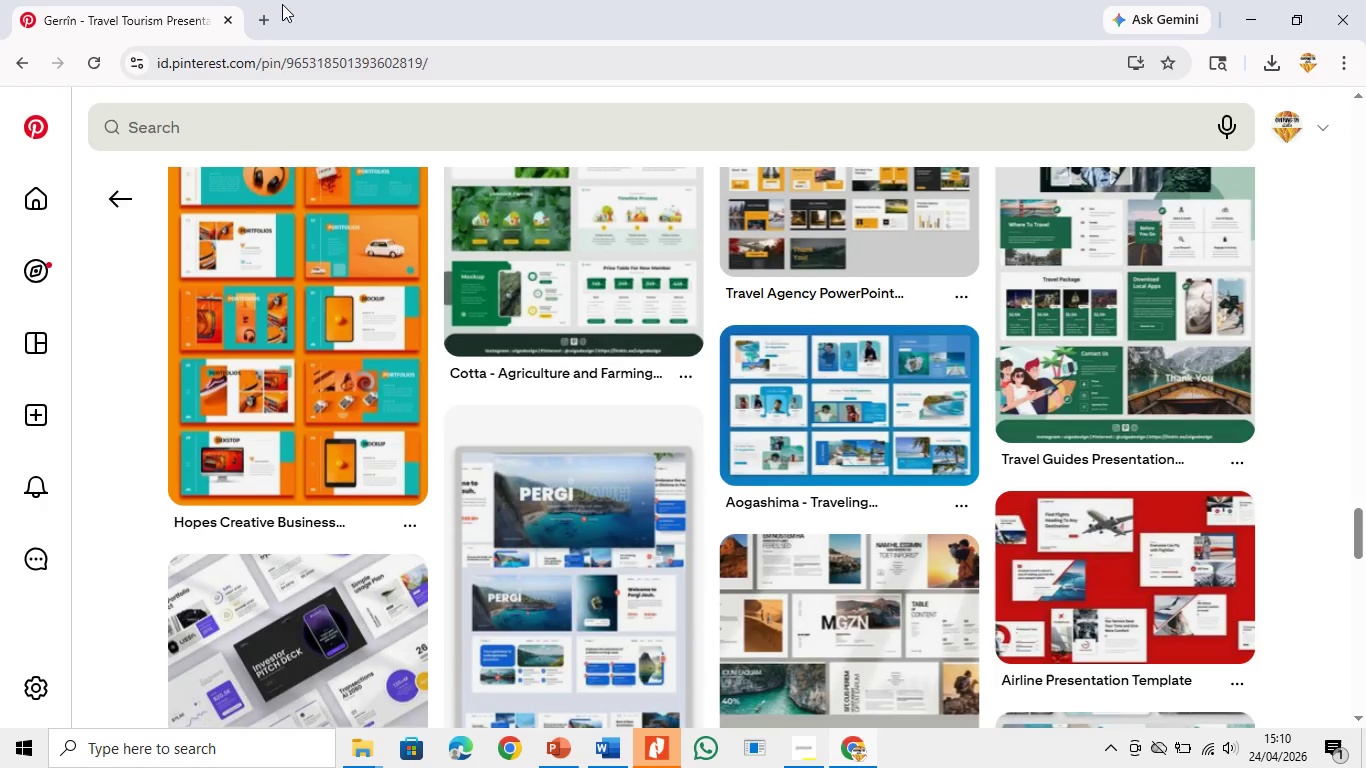 
double_click([260, 22])
 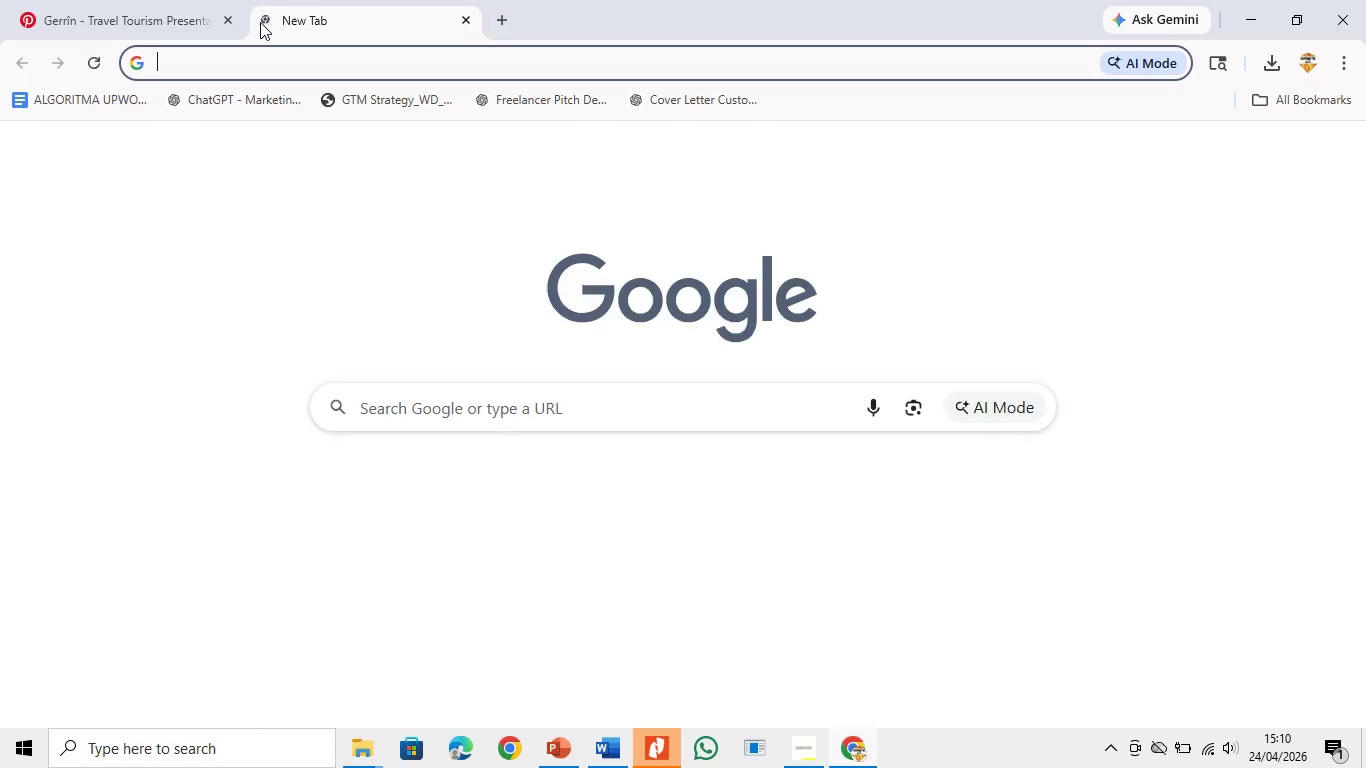 
type(cha)
 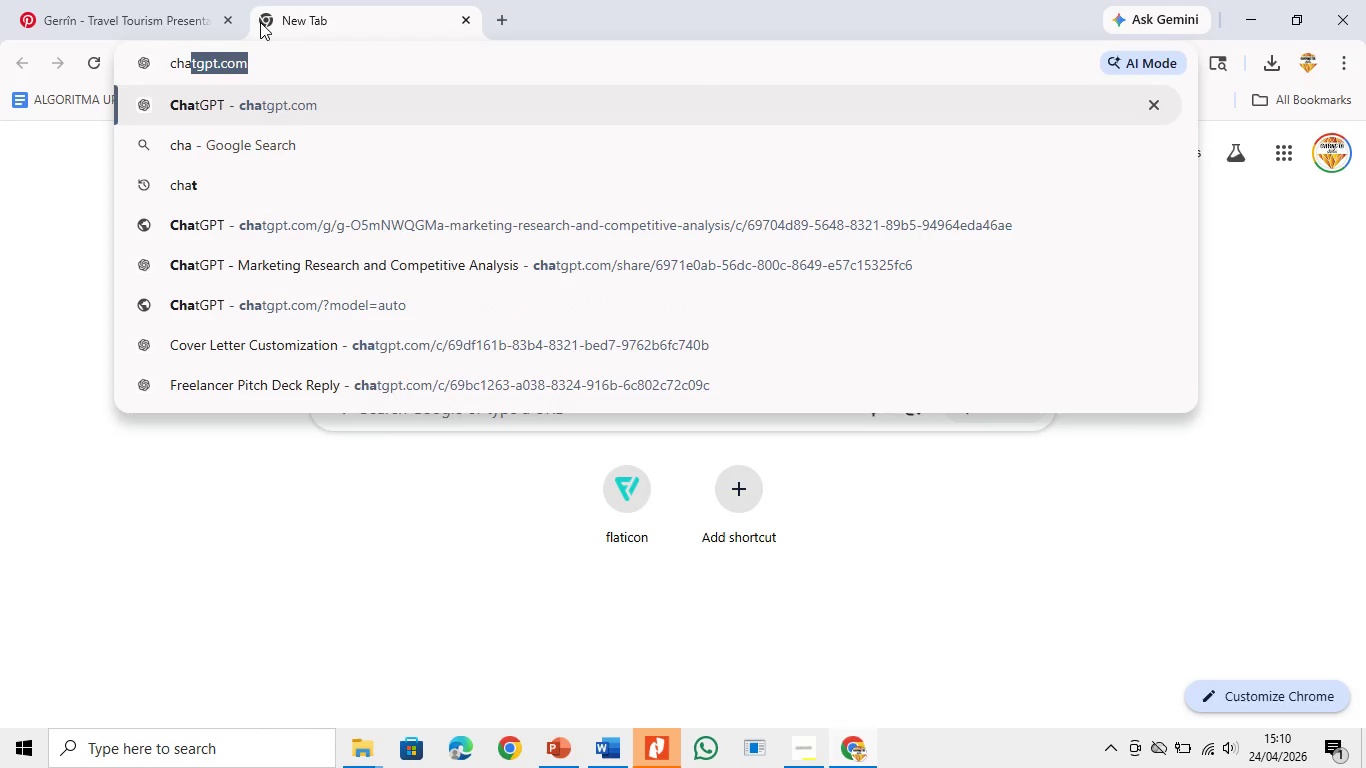 
key(Enter)
 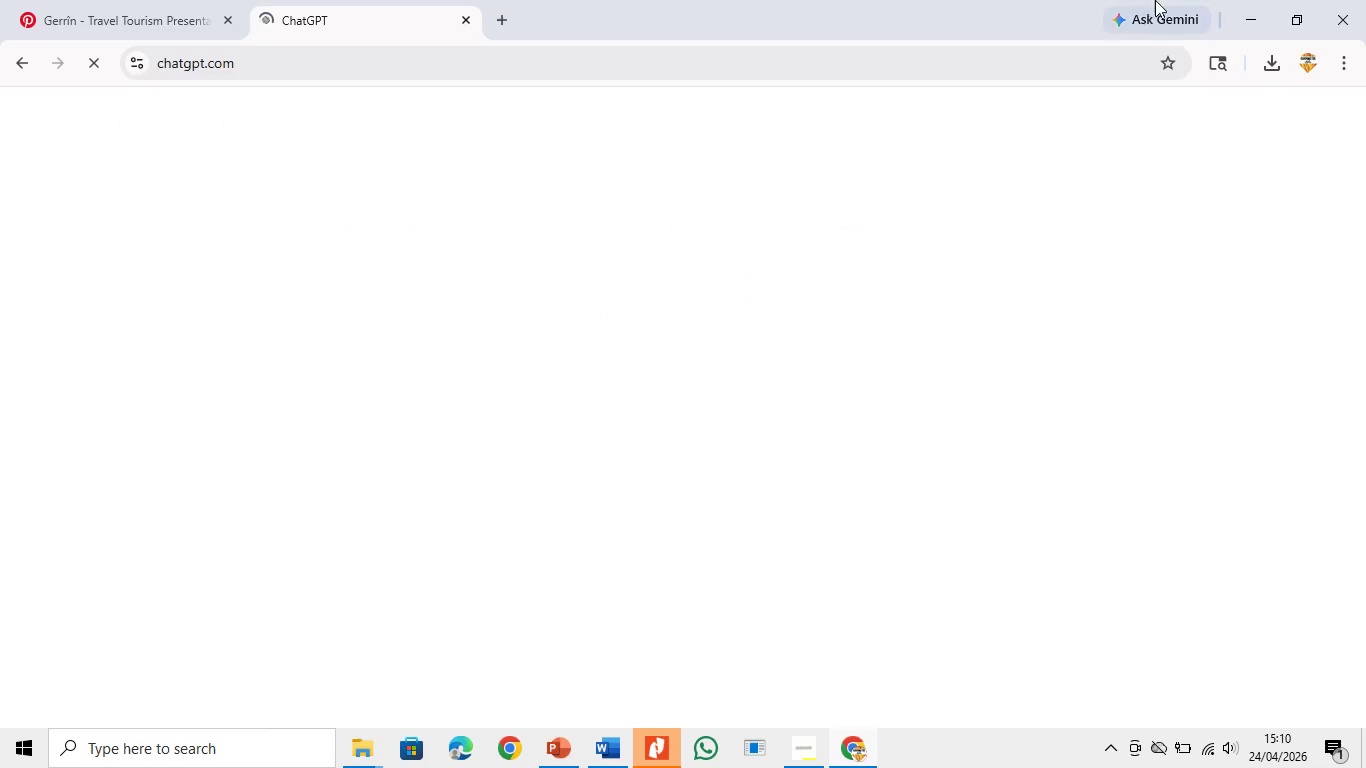 
left_click([1237, 10])
 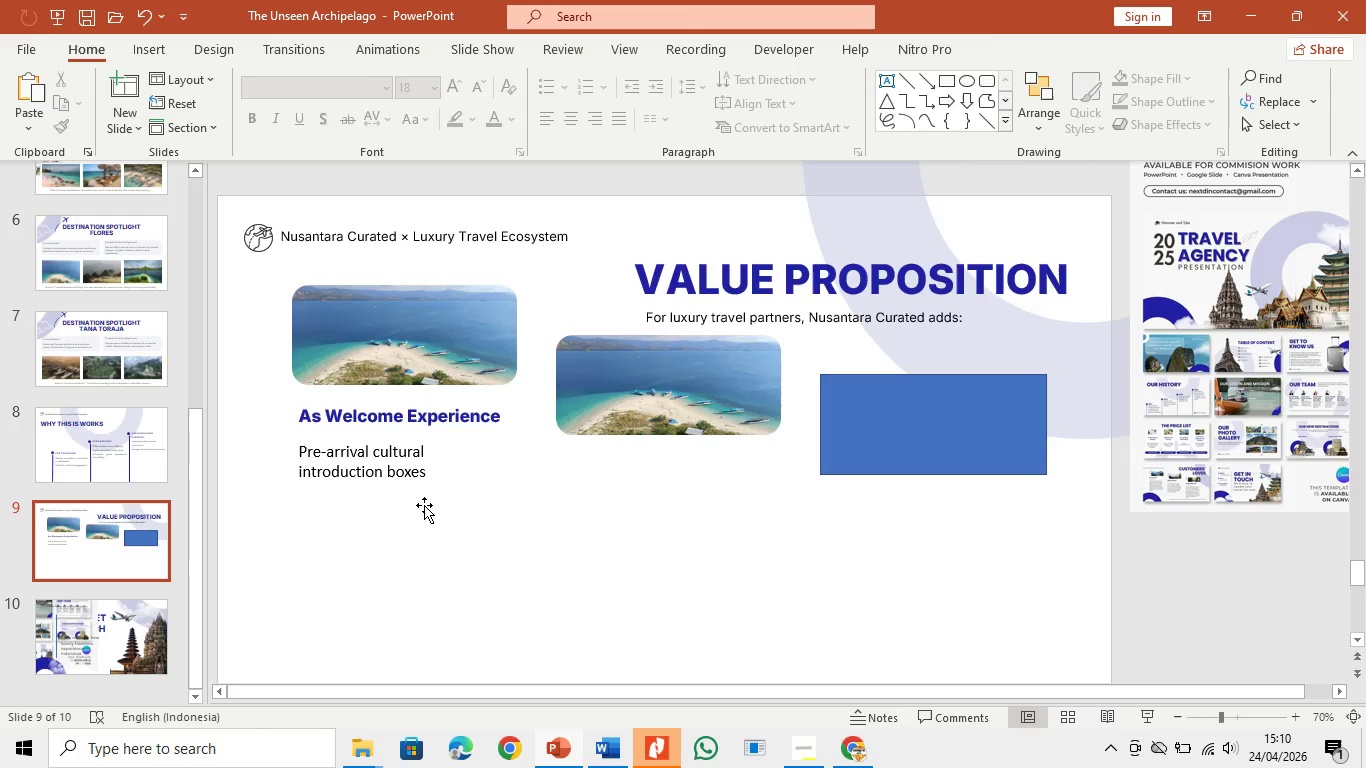 
left_click([423, 500])
 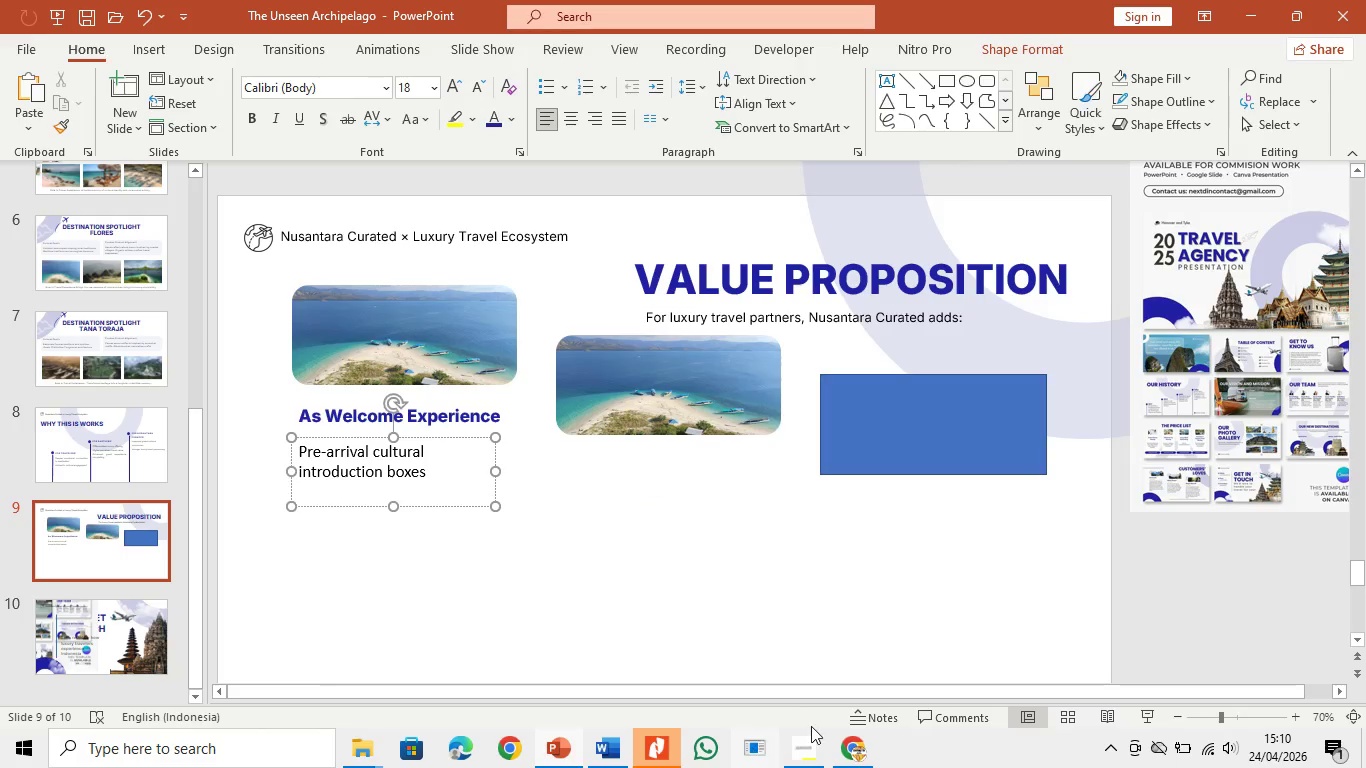 
left_click([805, 753])